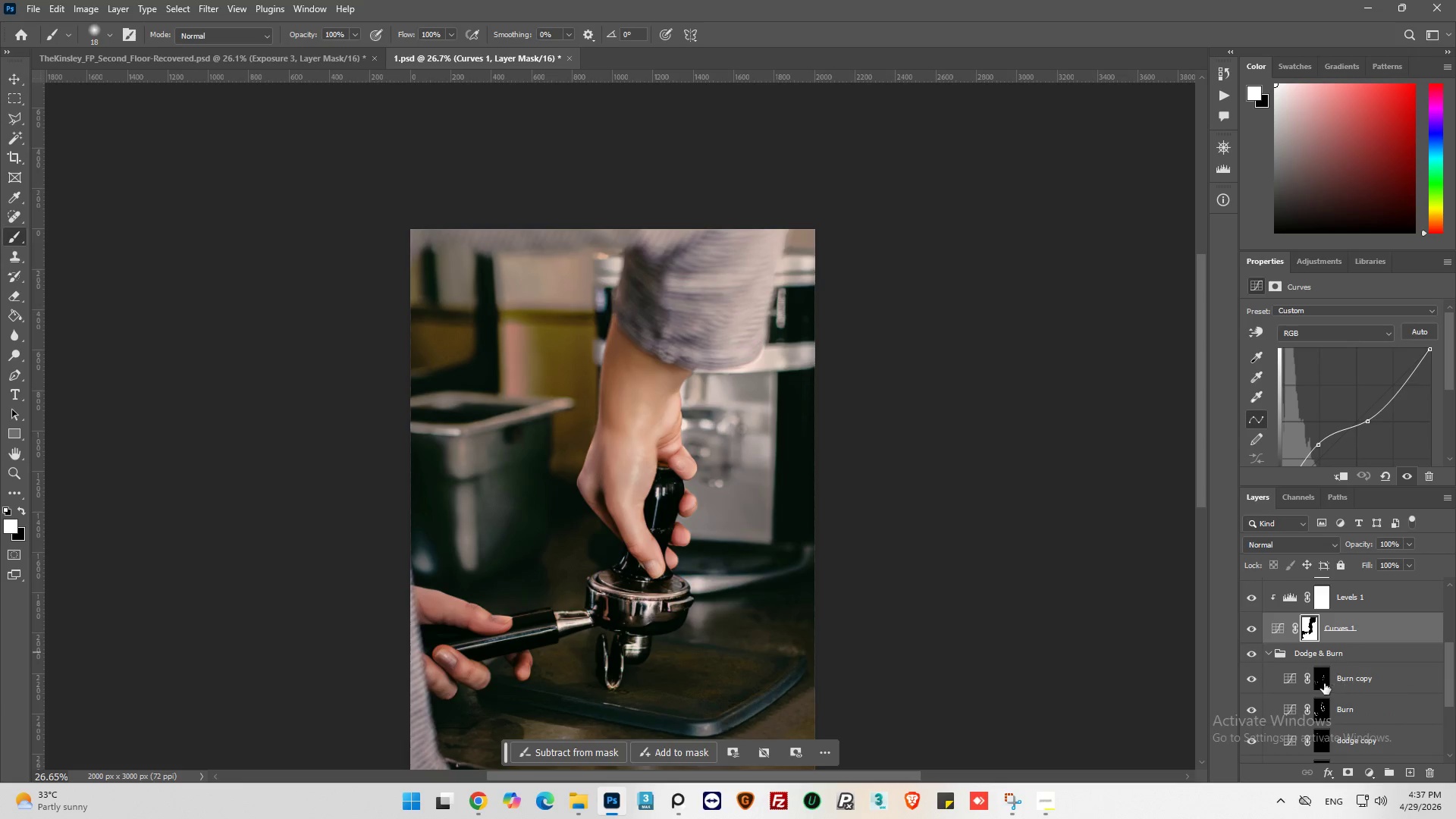 
left_click([1317, 682])
 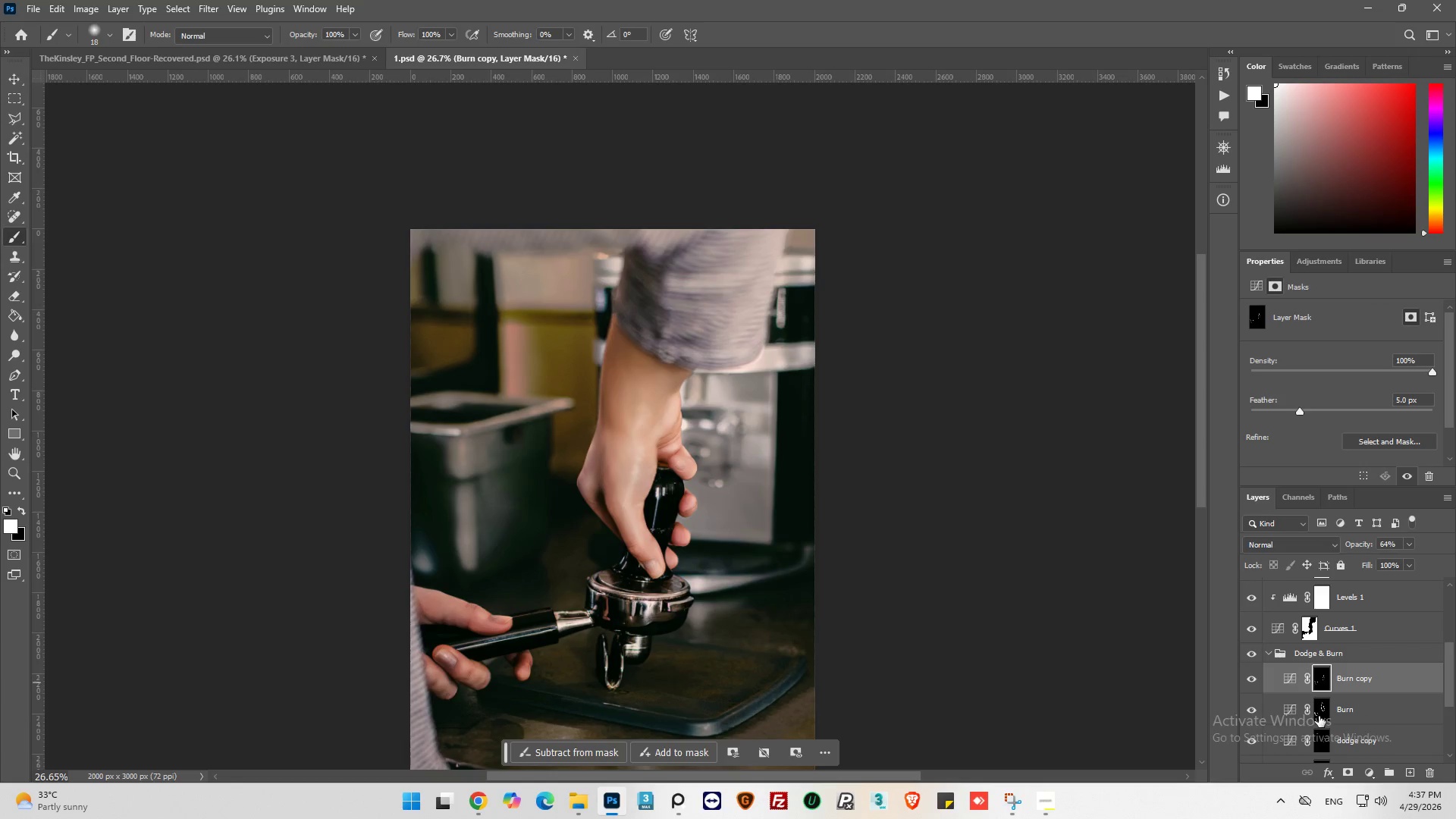 
left_click([1319, 716])
 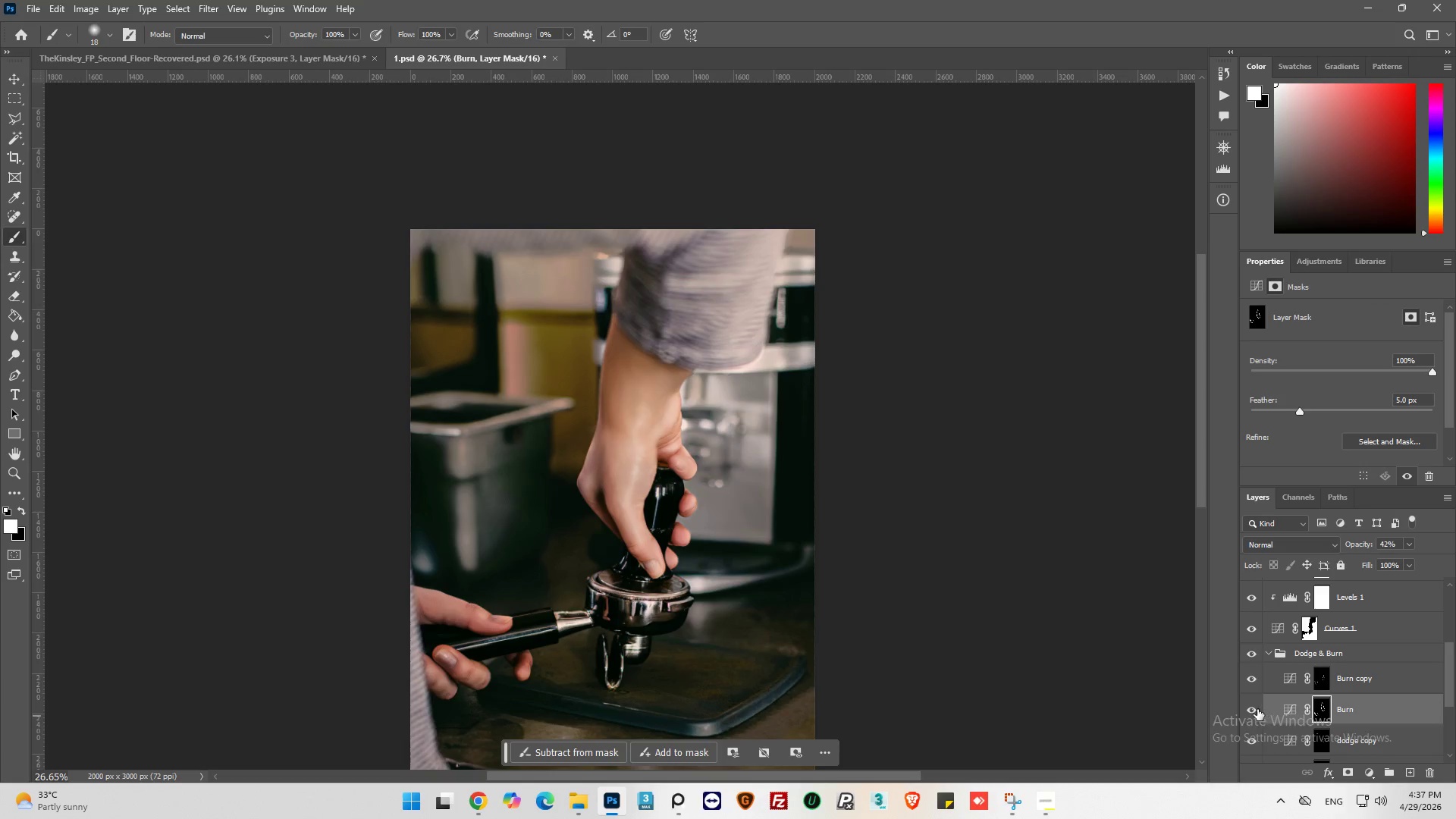 
left_click([1256, 709])
 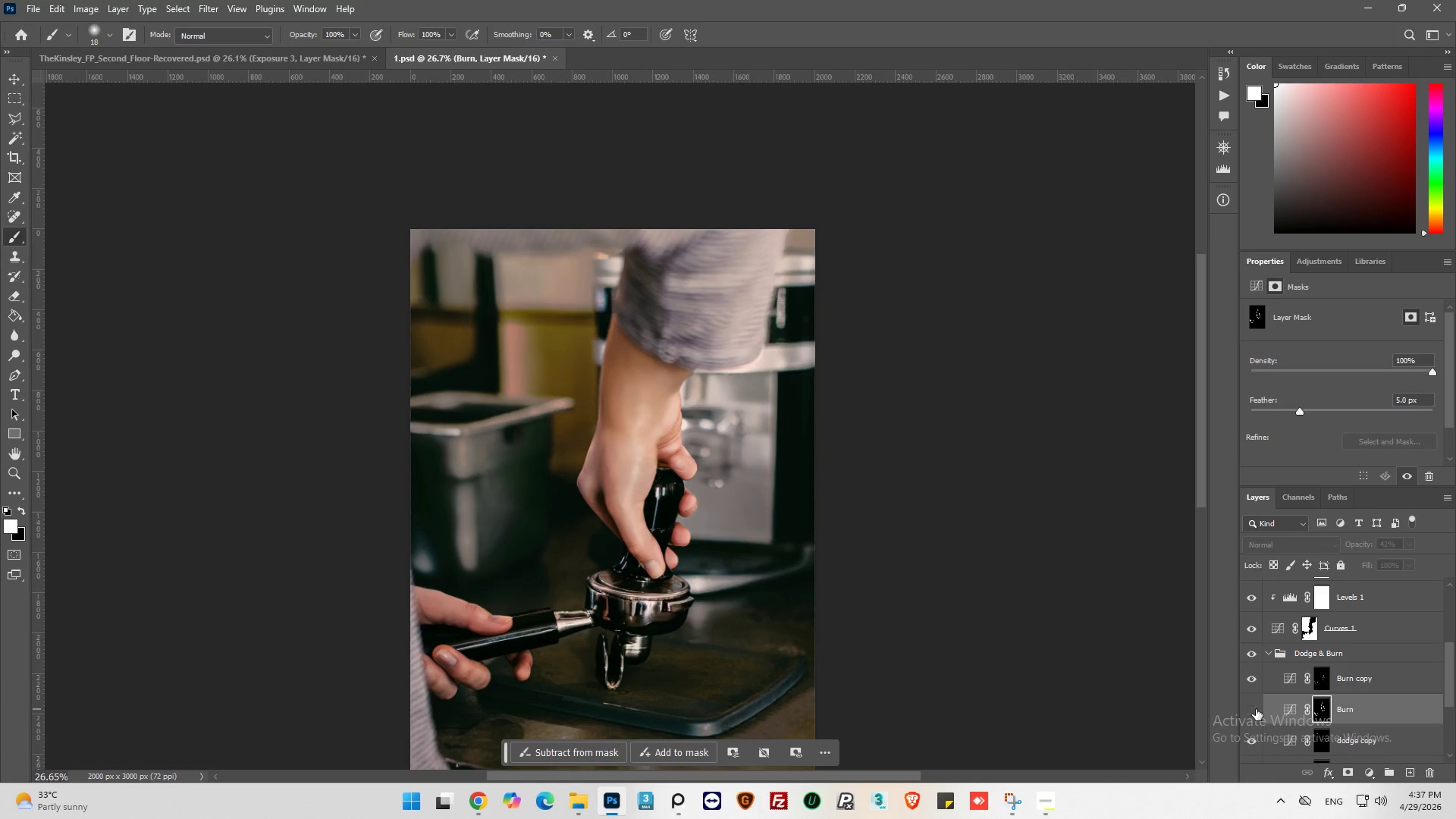 
left_click([1256, 709])
 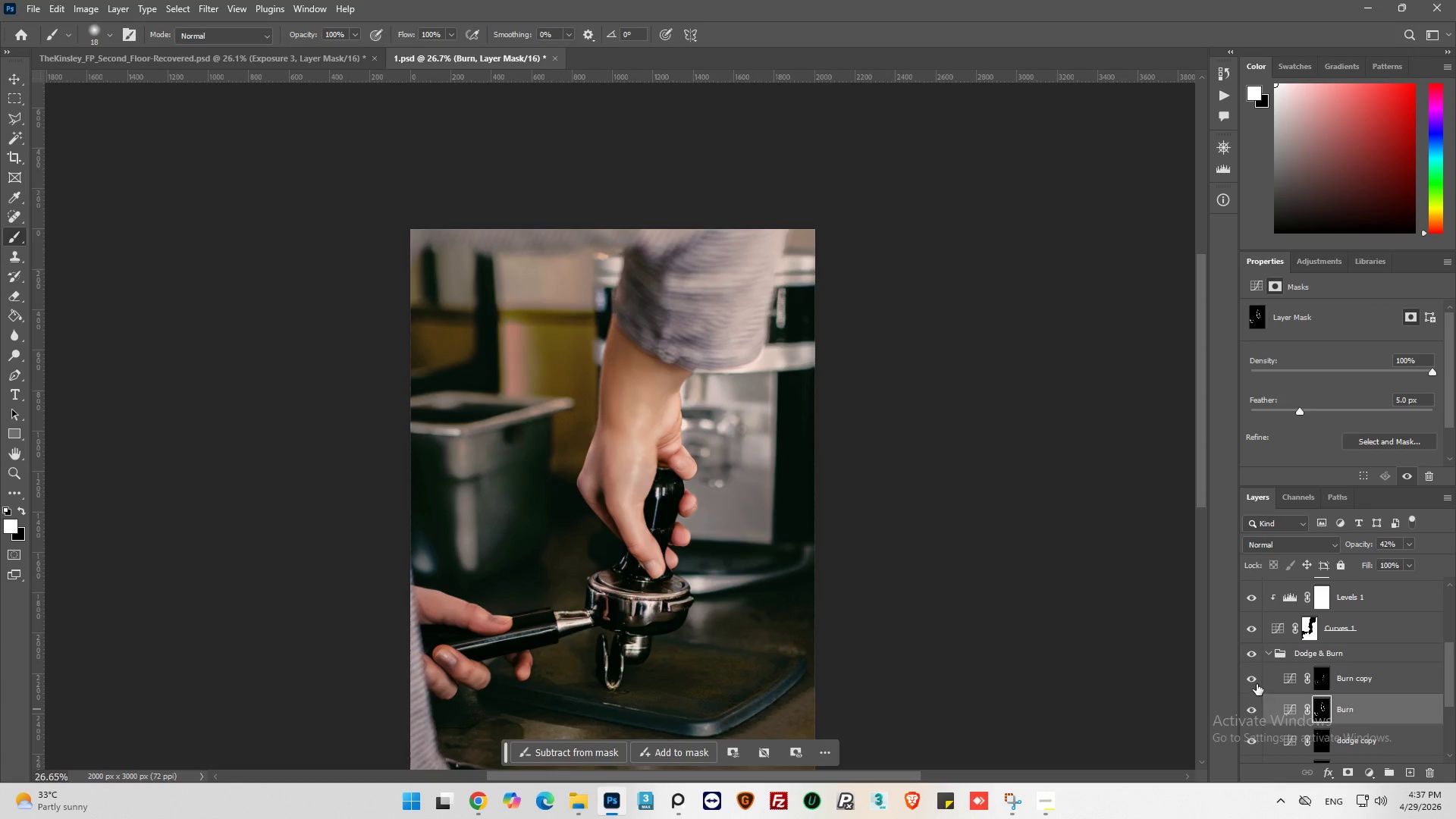 
left_click([1255, 682])
 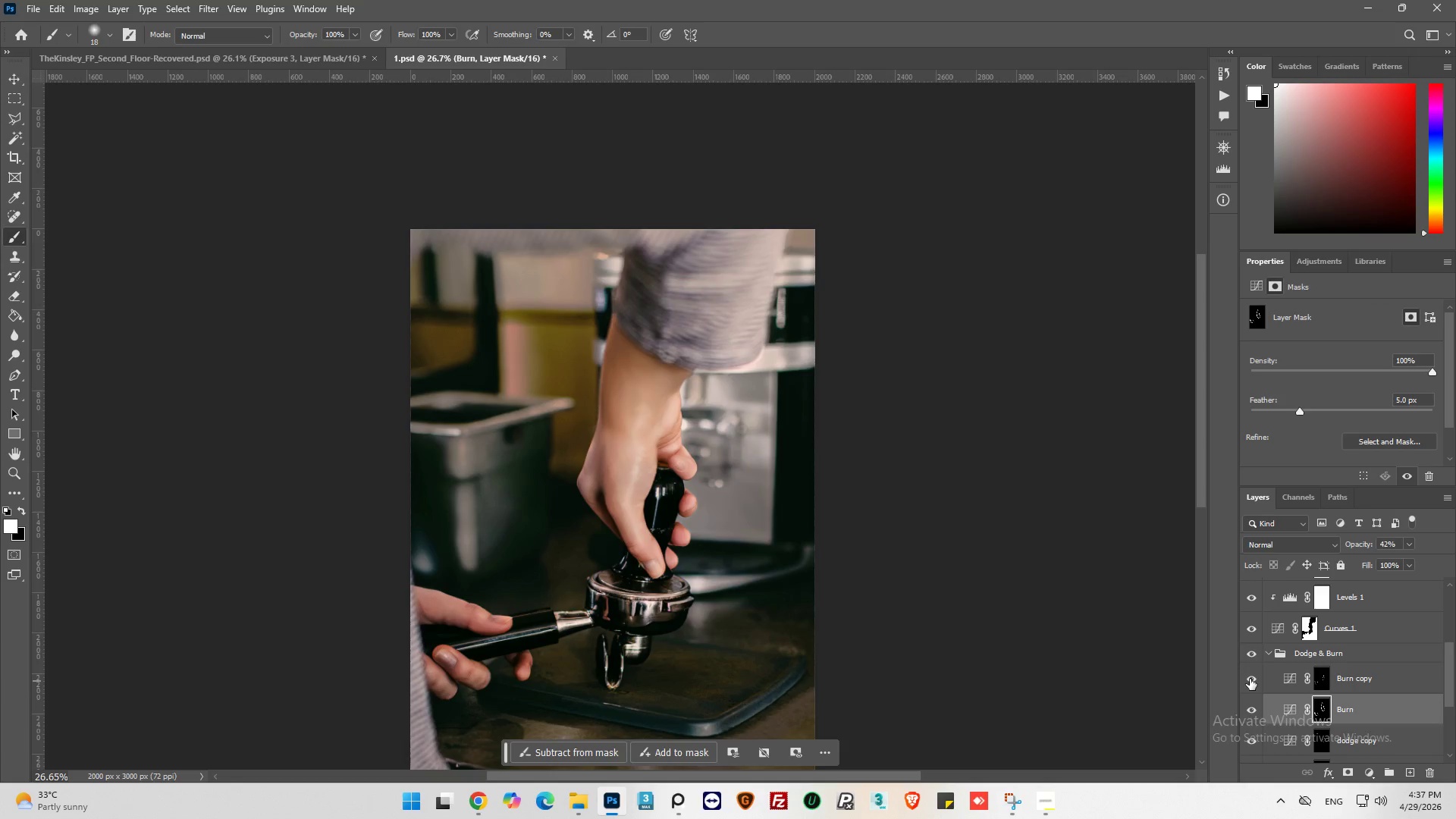 
double_click([1250, 679])
 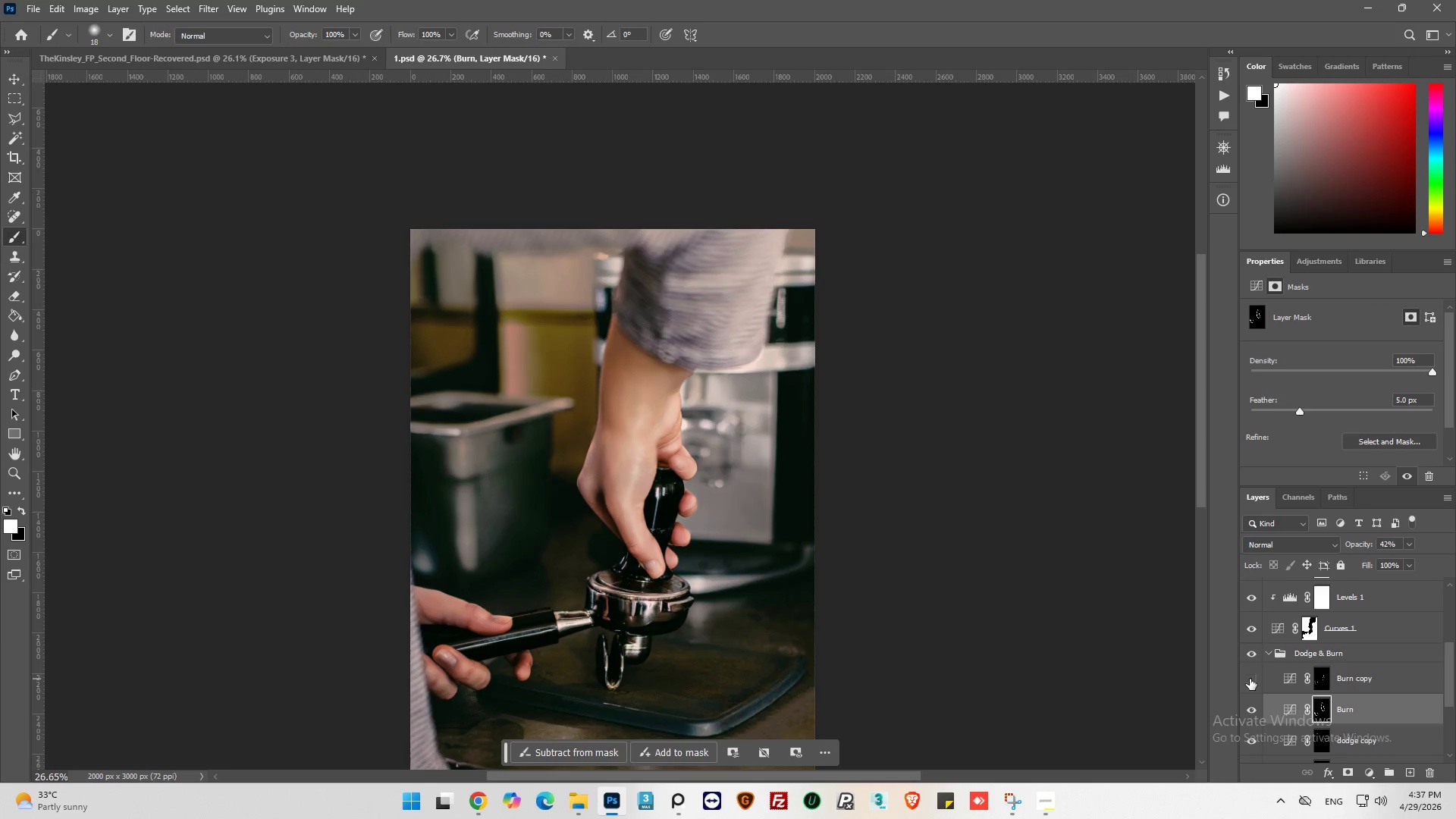 
left_click([1250, 679])
 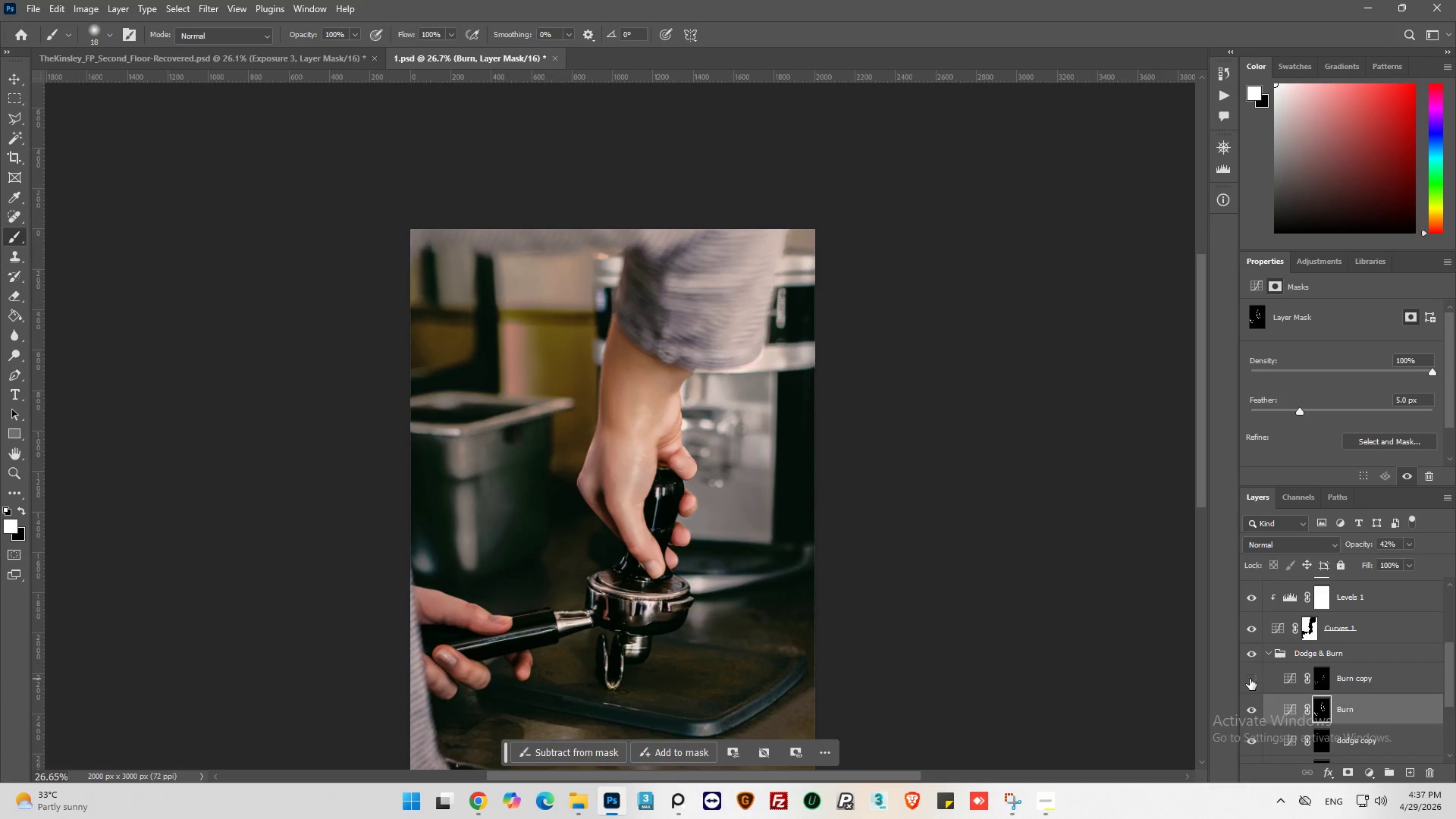 
left_click([1250, 679])
 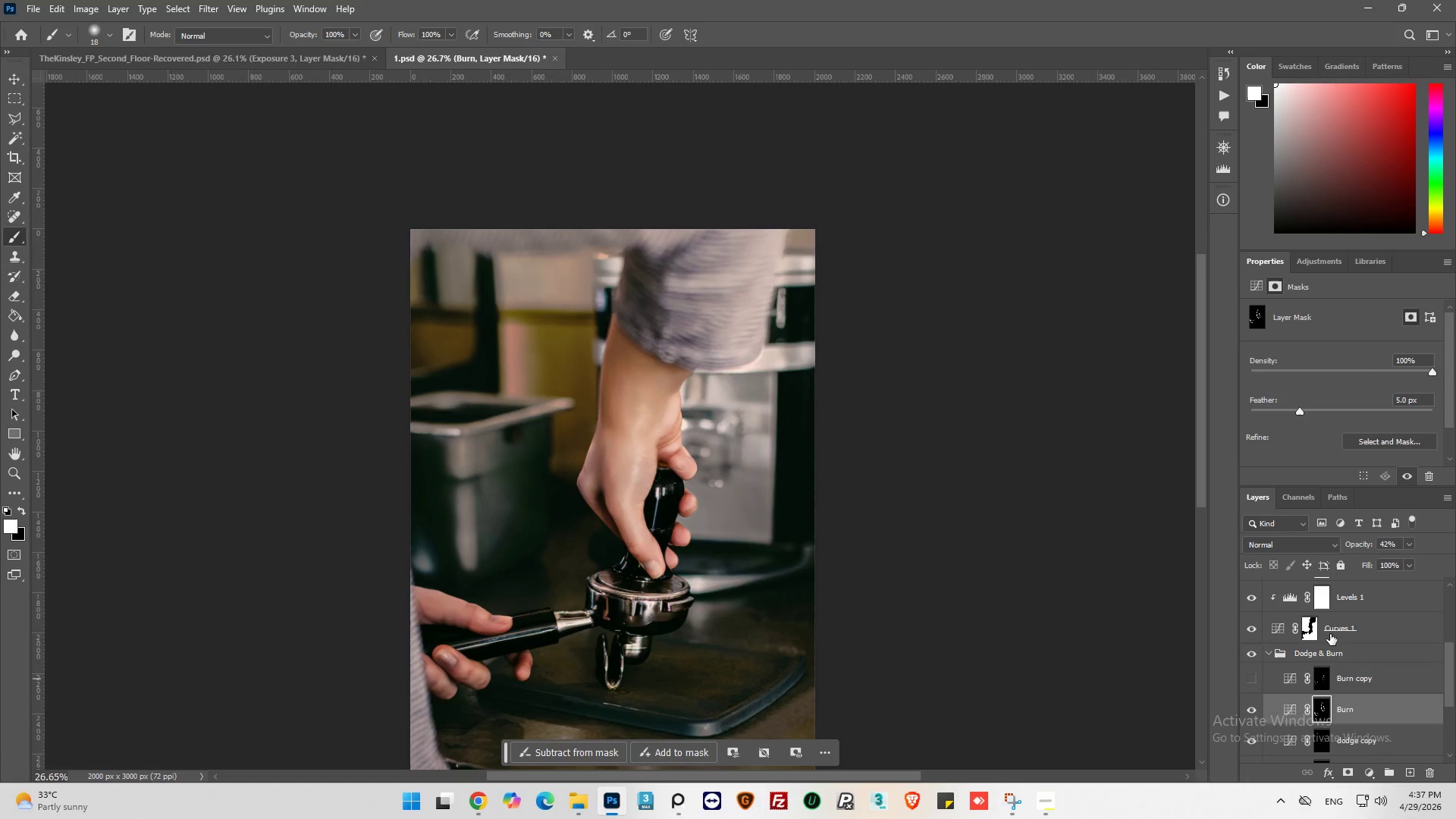 
scroll: coordinate [1328, 636], scroll_direction: up, amount: 5.0
 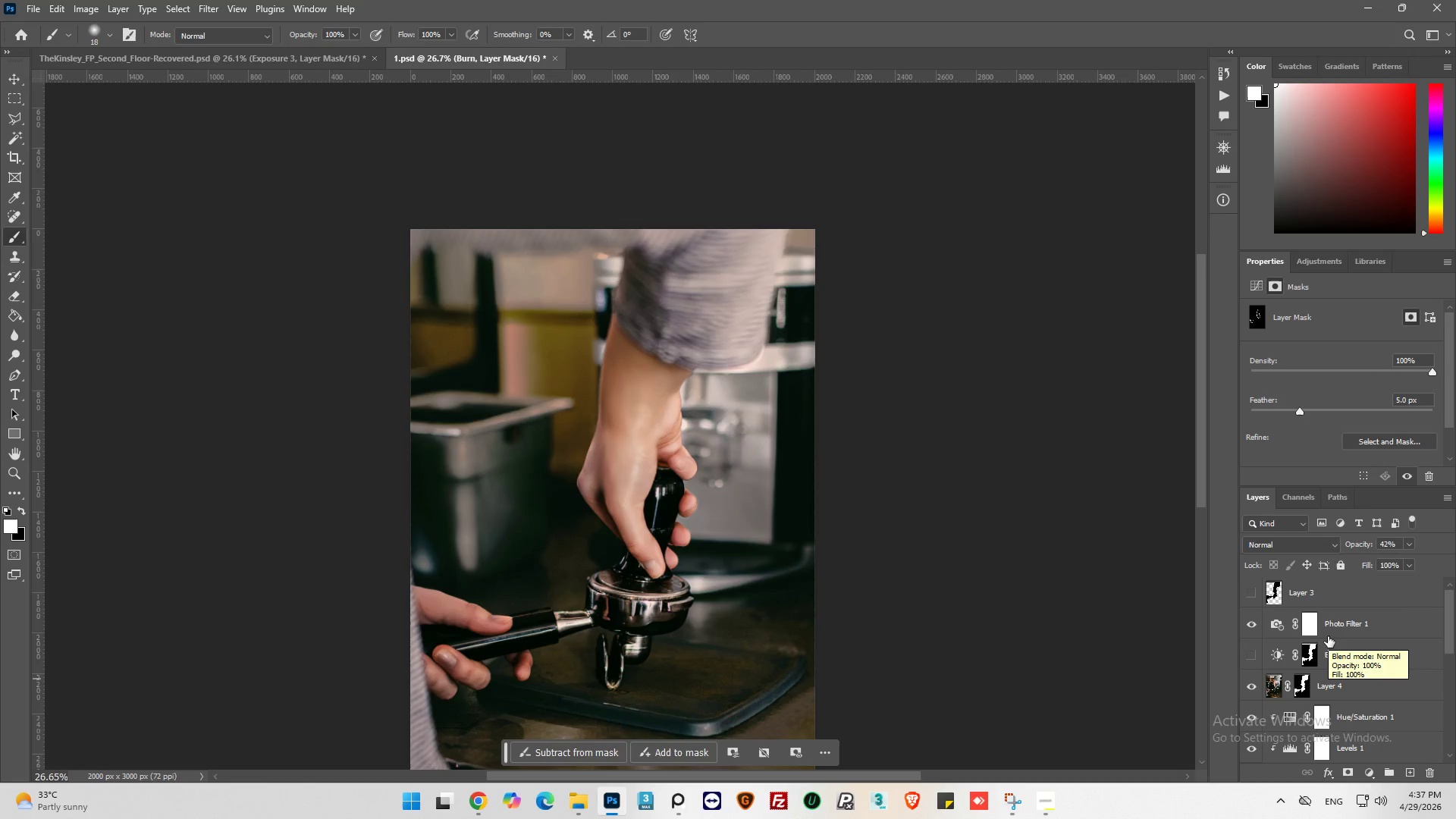 
wait(5.4)
 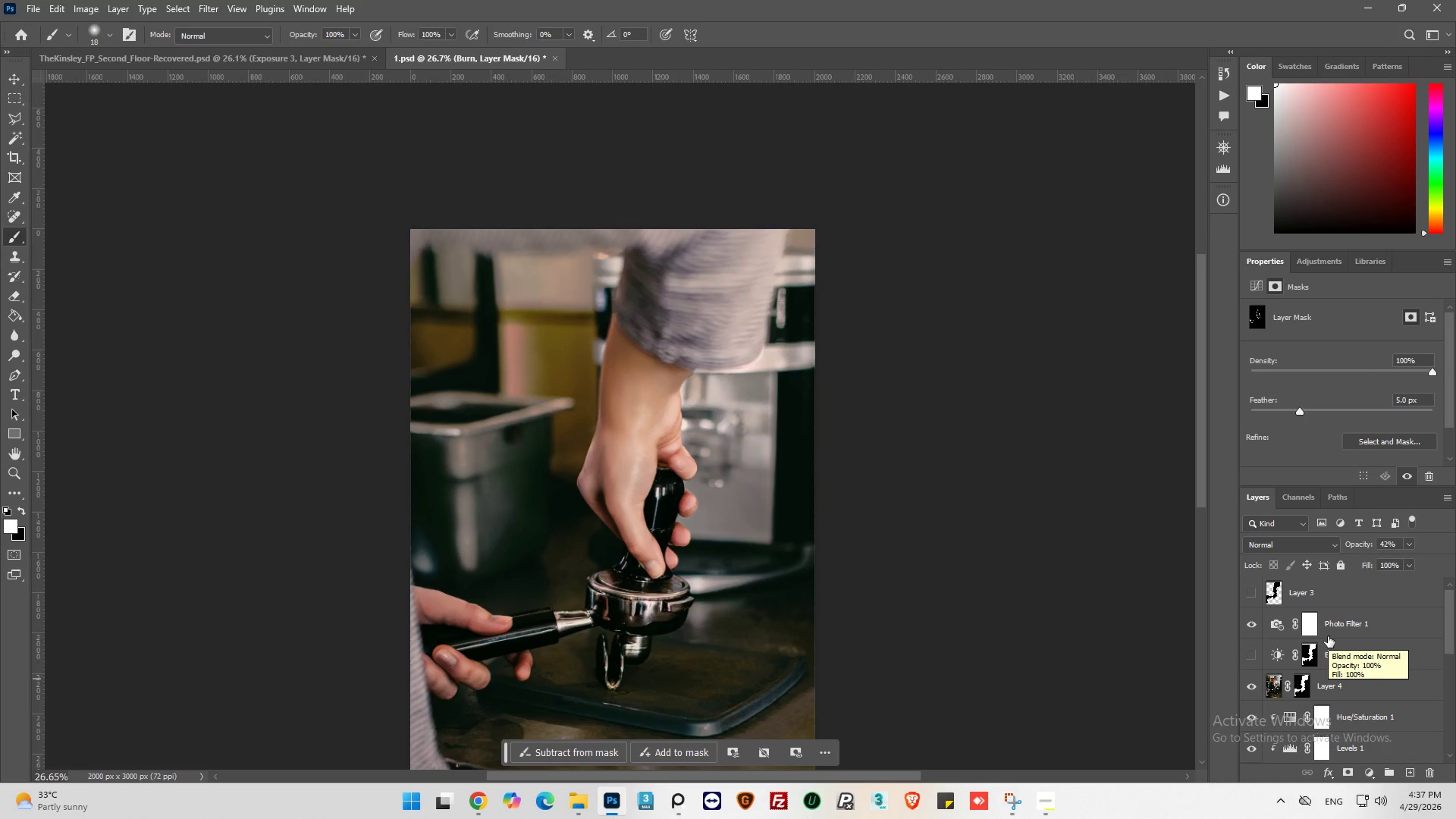 
left_click([1256, 689])
 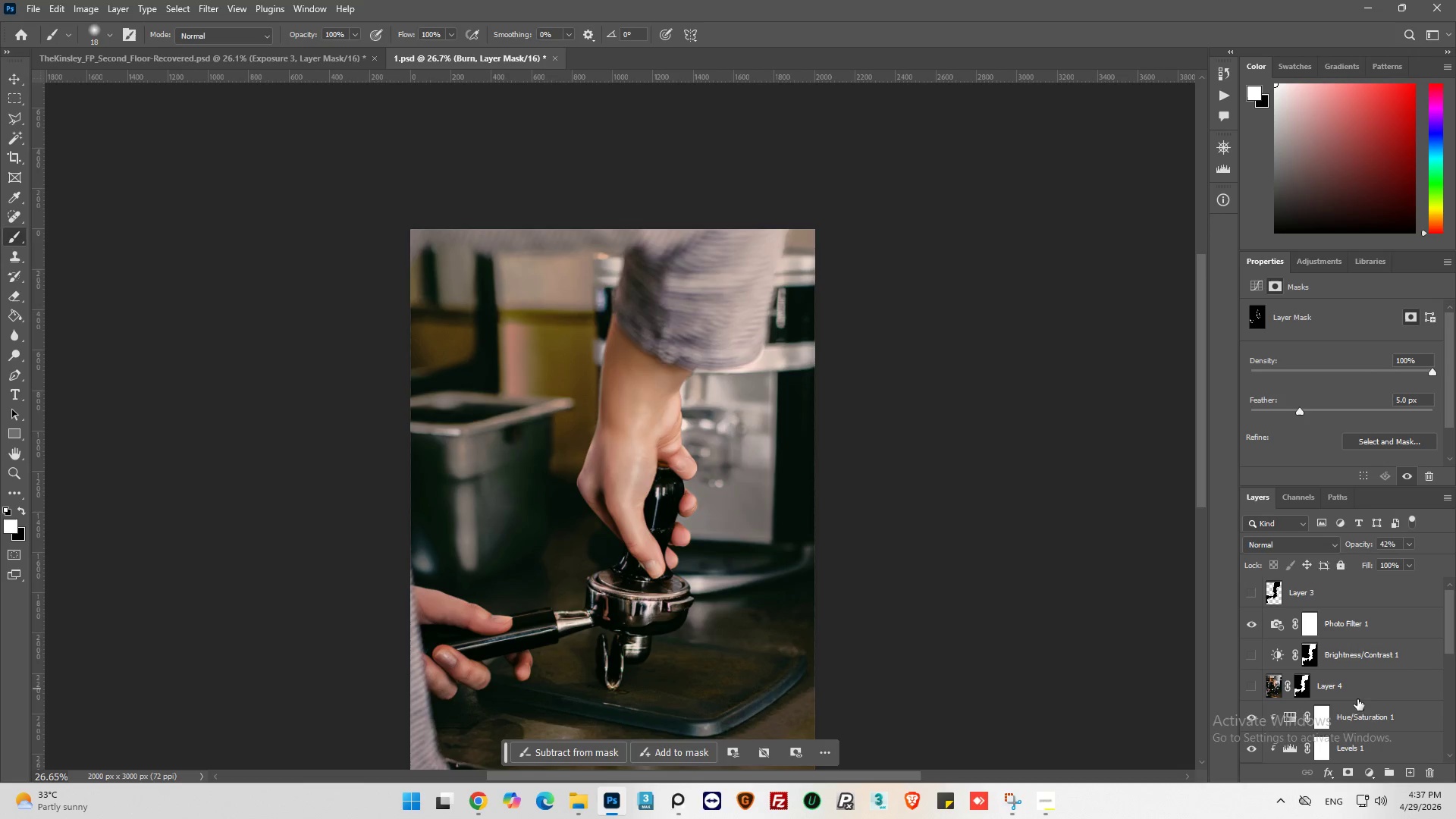 
scroll: coordinate [1370, 698], scroll_direction: down, amount: 6.0
 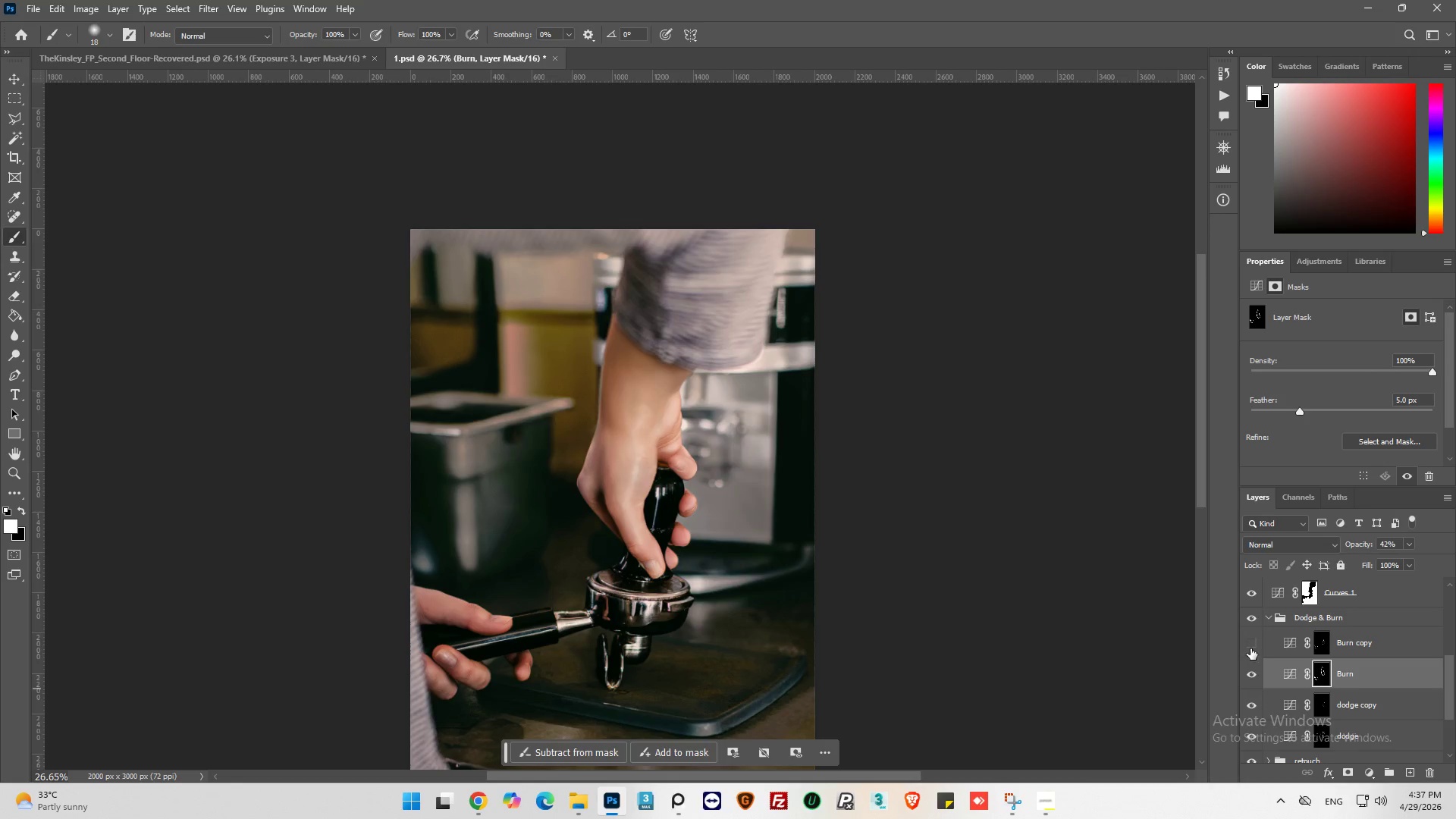 
left_click([1250, 648])
 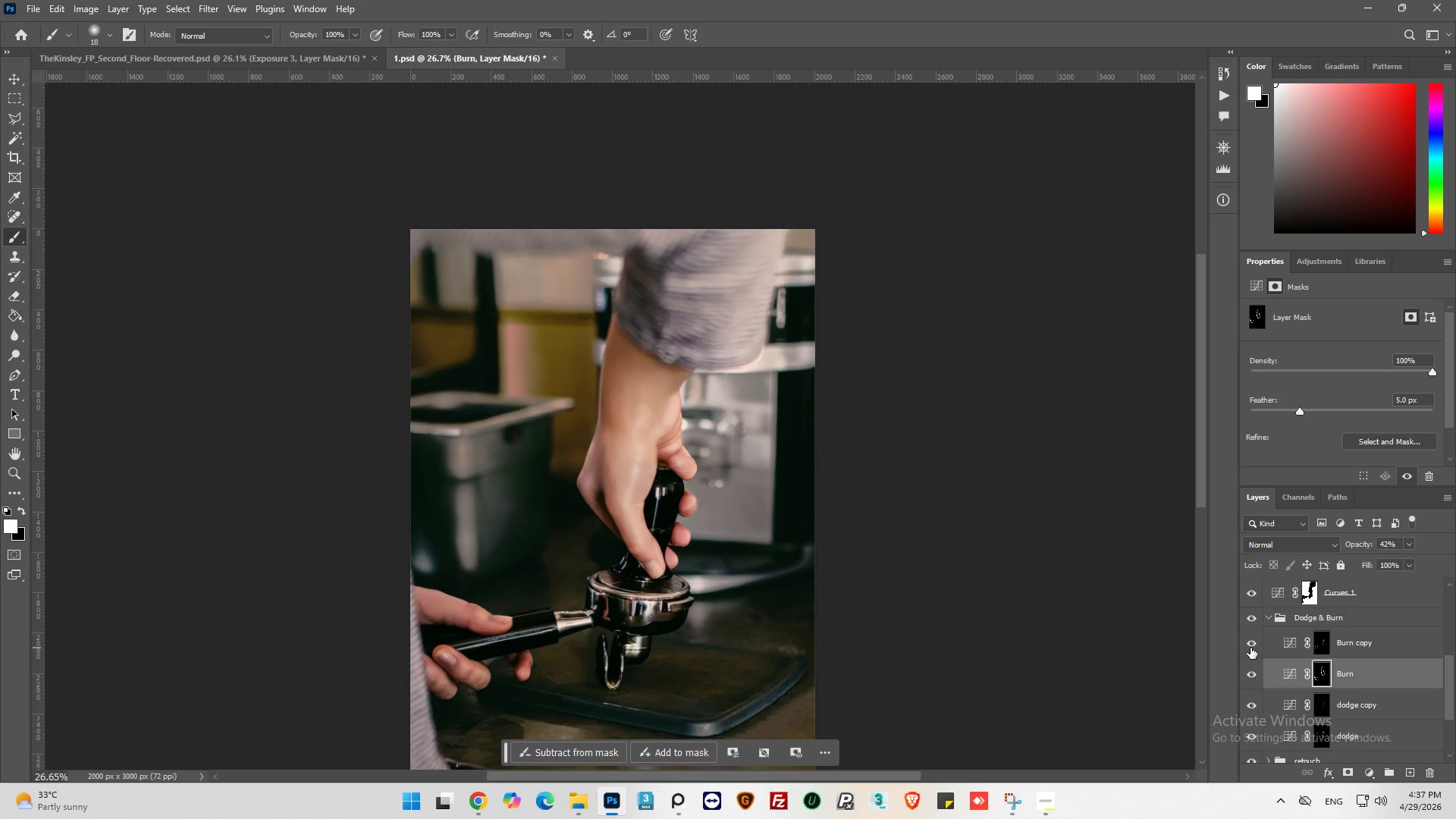 
left_click([1250, 648])
 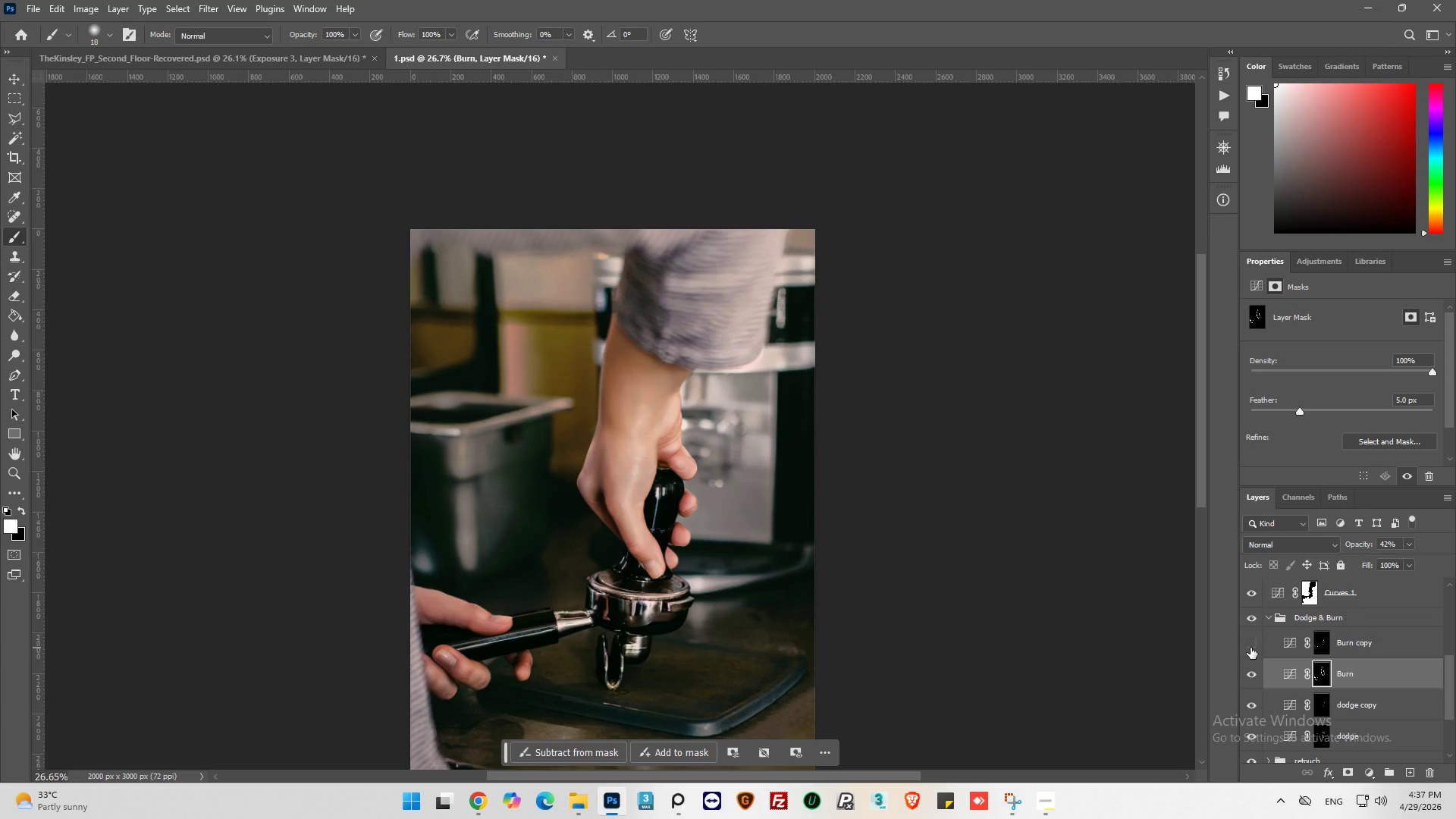 
left_click([1250, 648])
 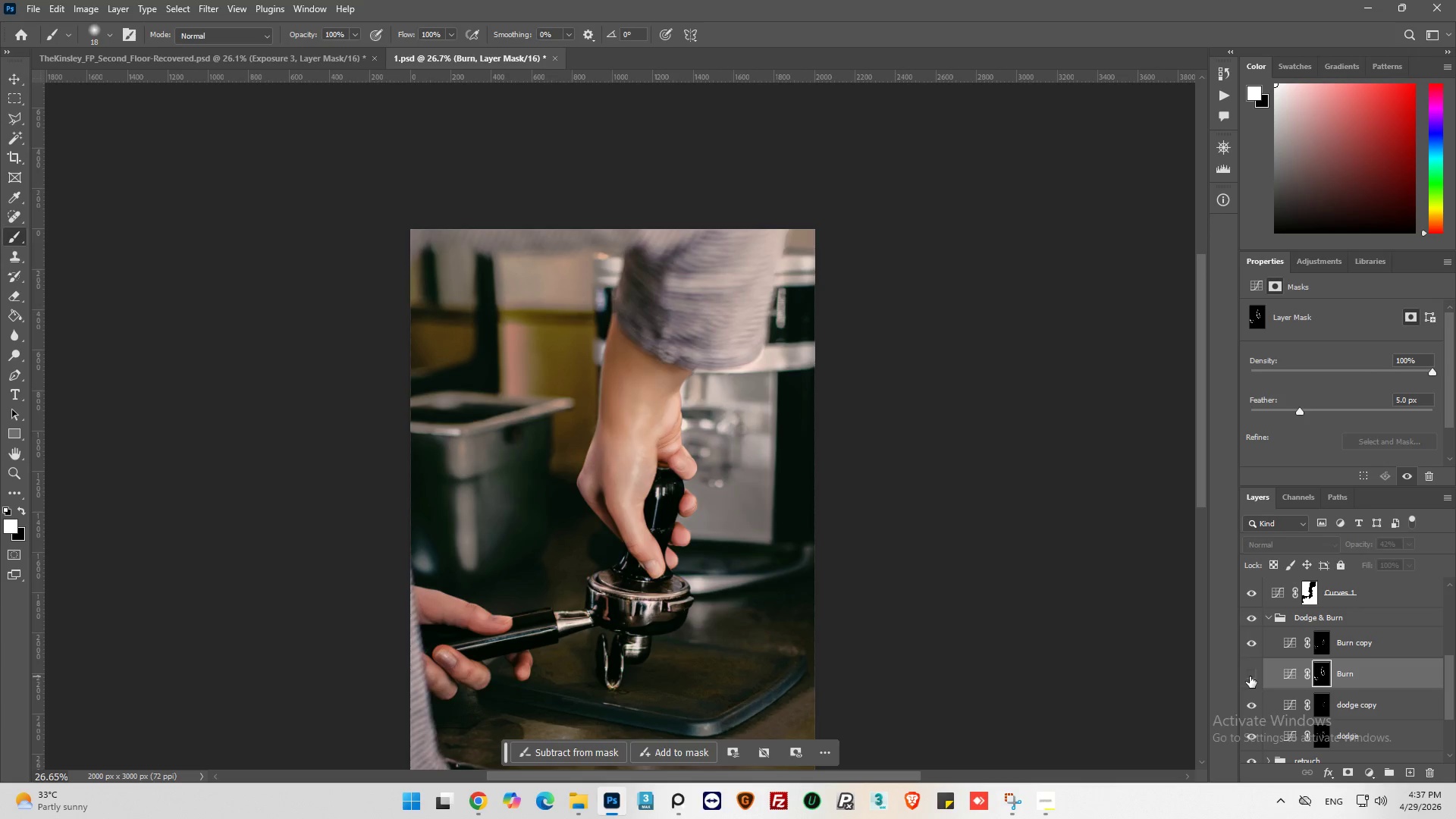 
left_click([1250, 676])
 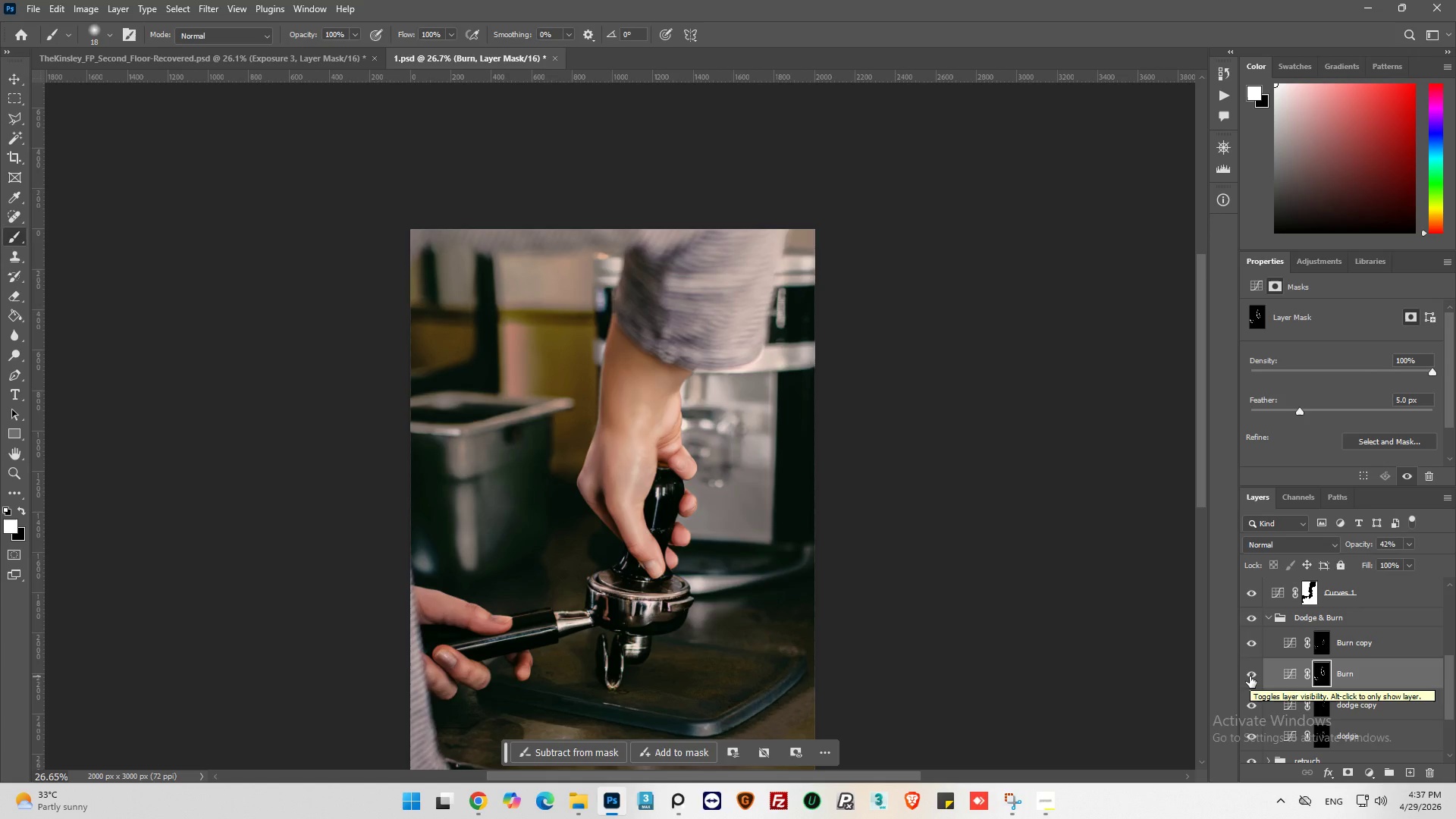 
wait(6.36)
 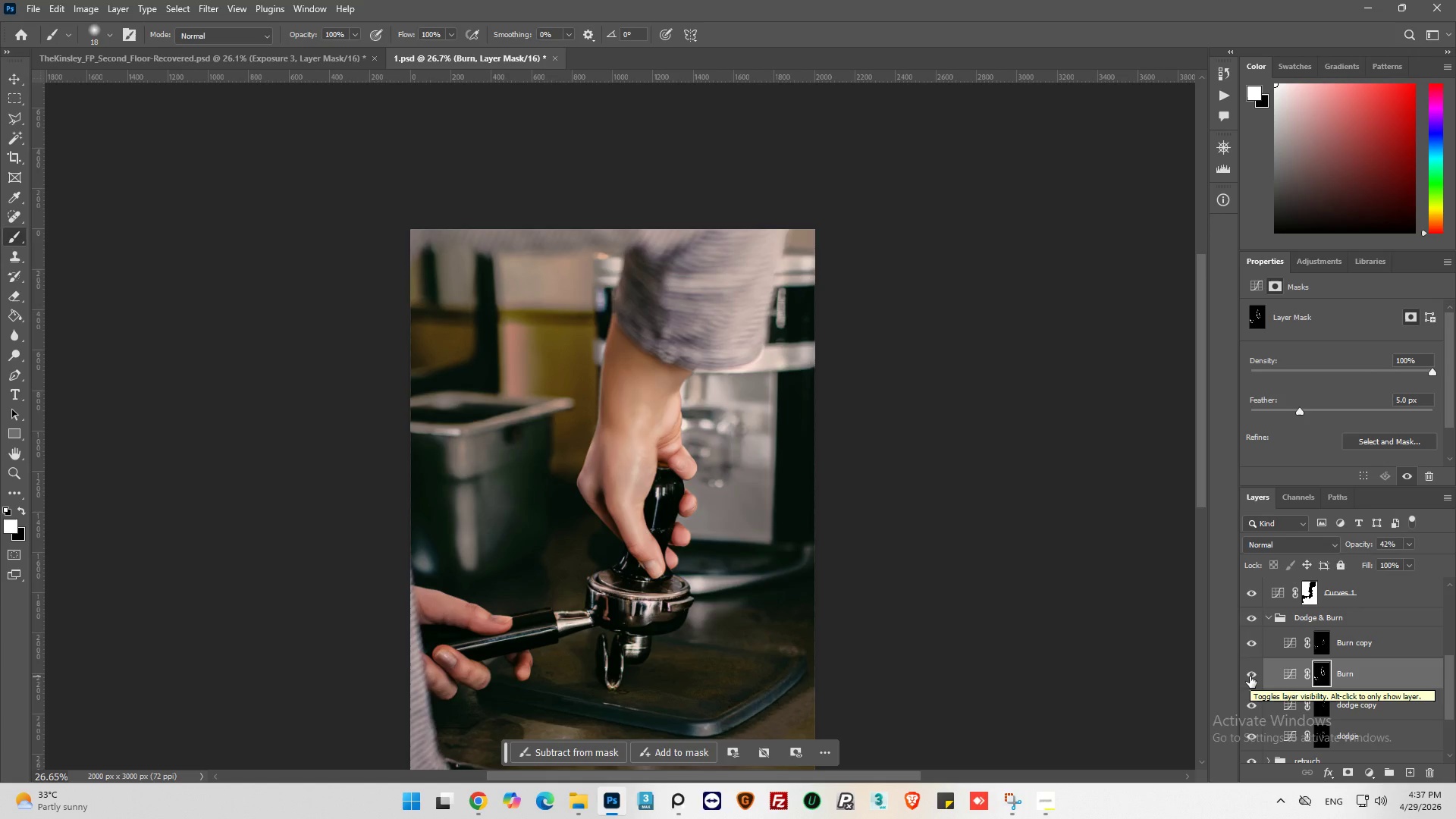 
scroll: coordinate [1280, 632], scroll_direction: up, amount: 6.0
 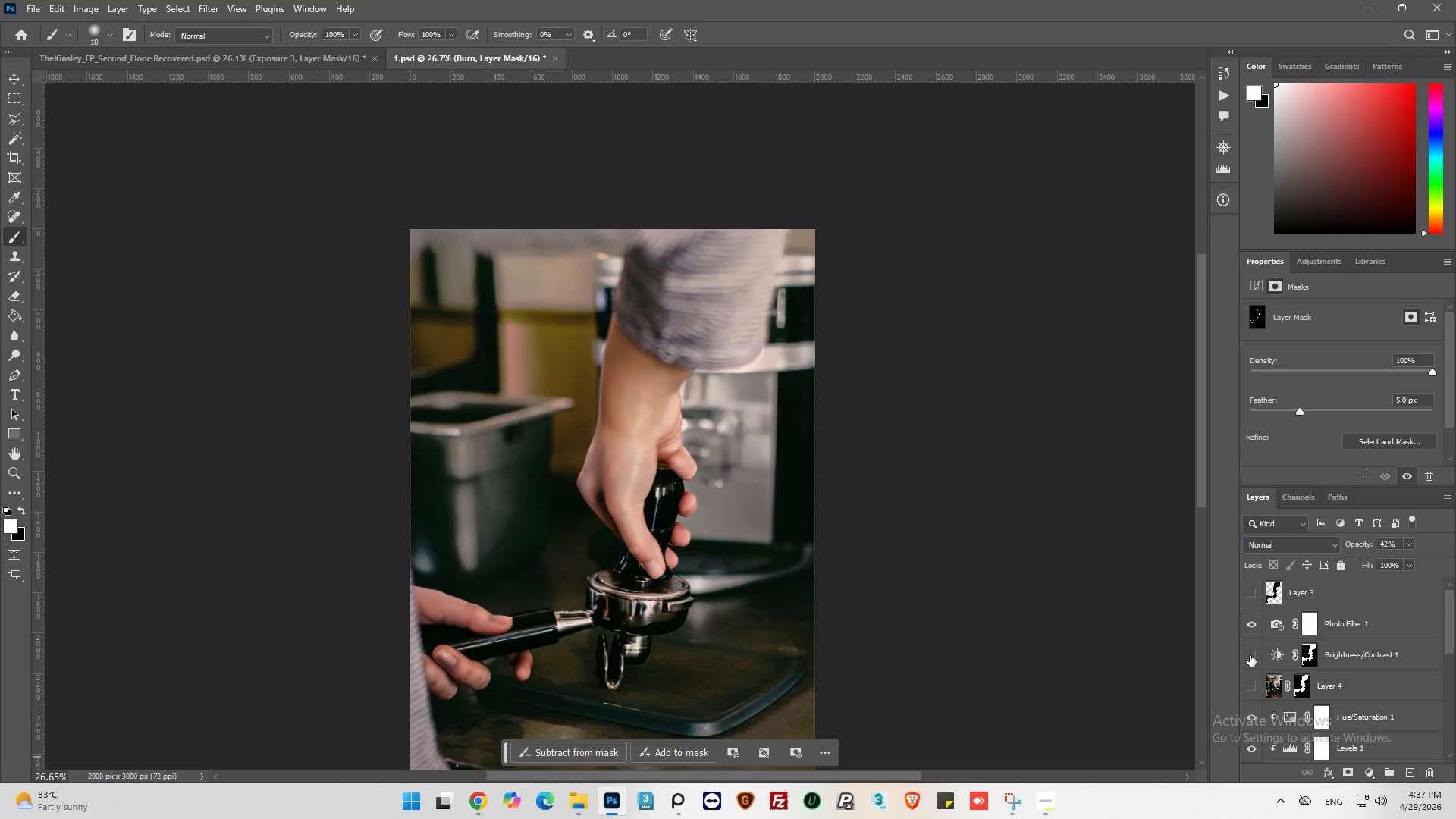 
left_click([1250, 655])
 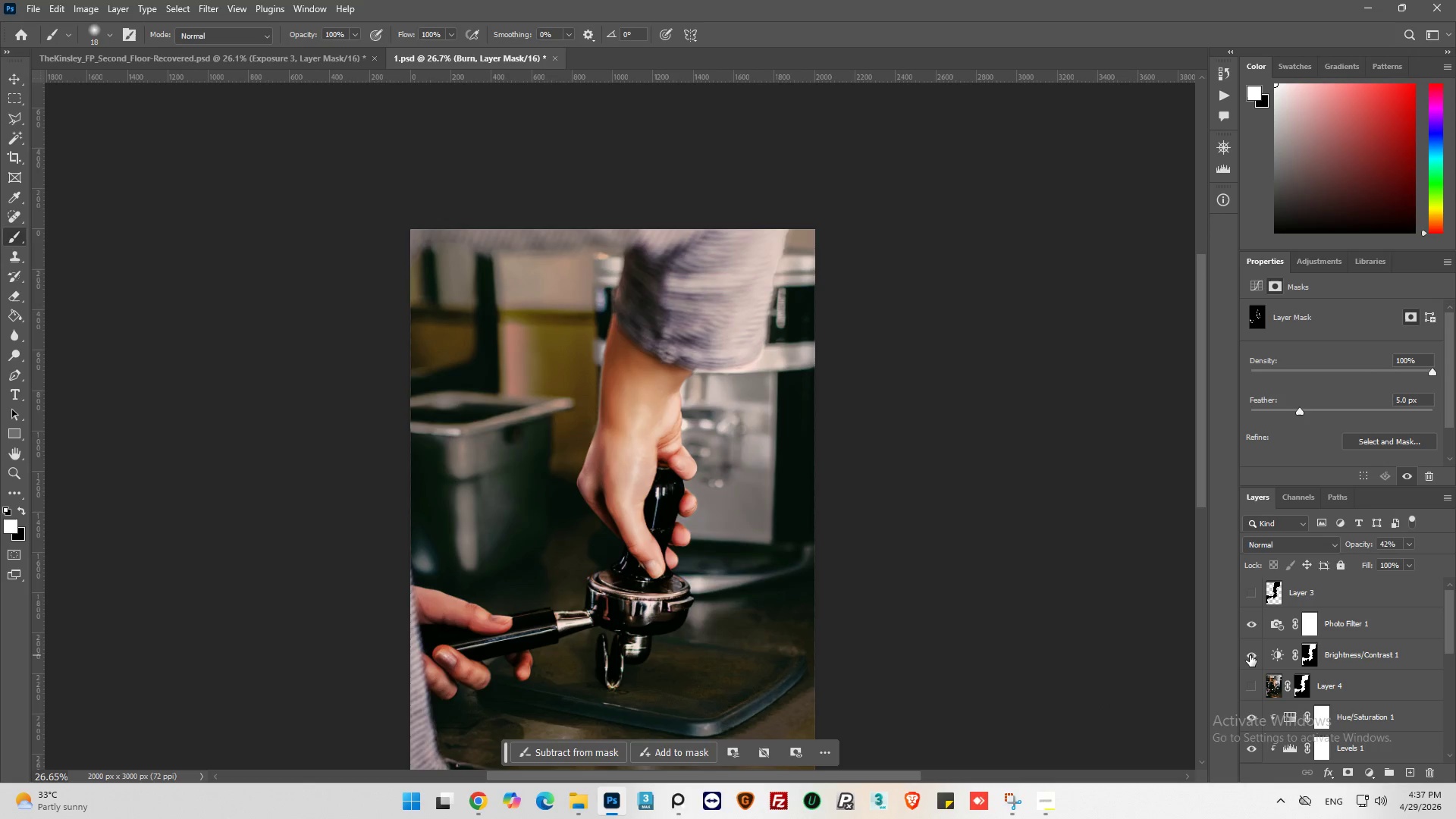 
left_click([1250, 655])
 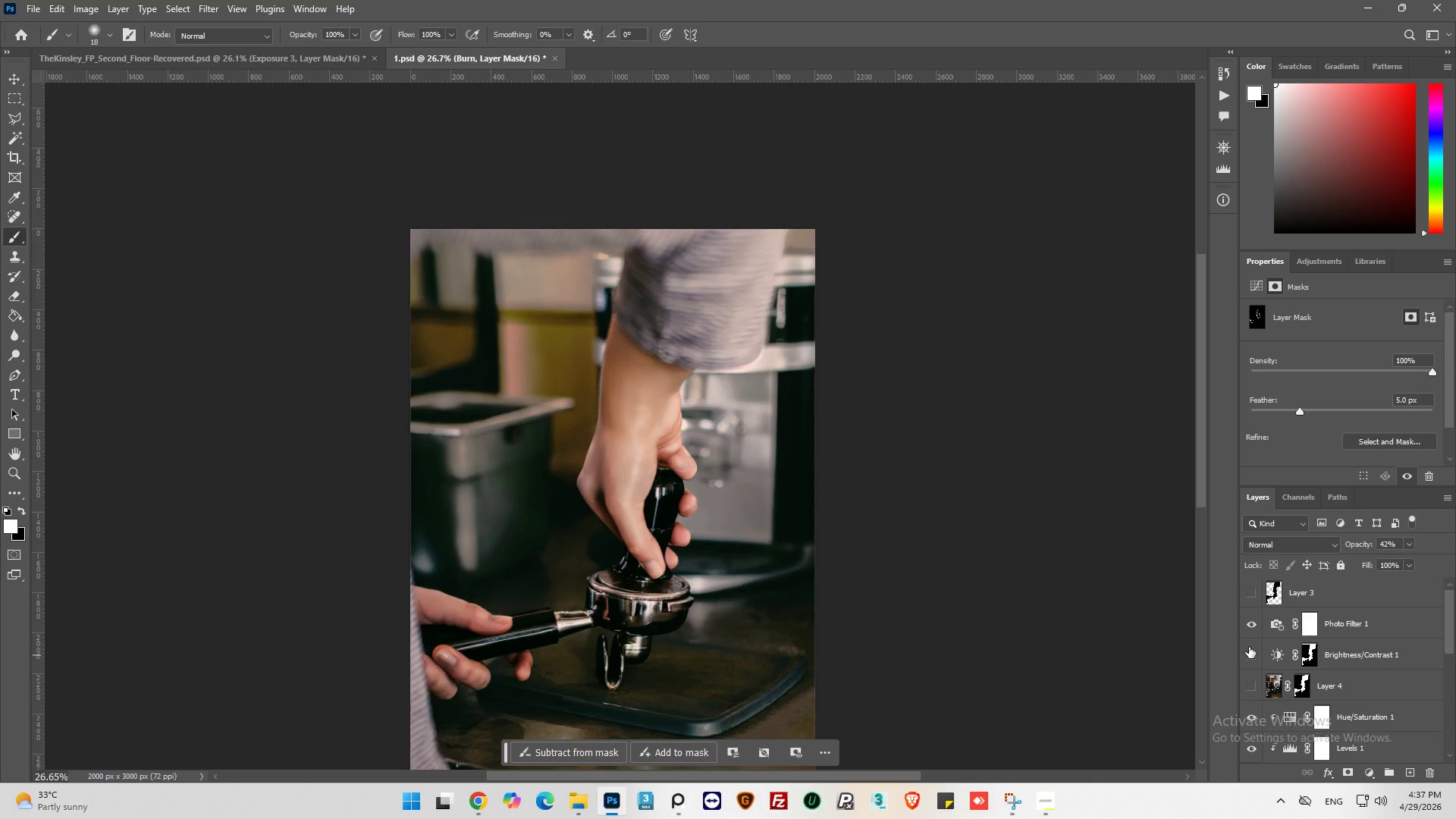 
left_click([1250, 623])
 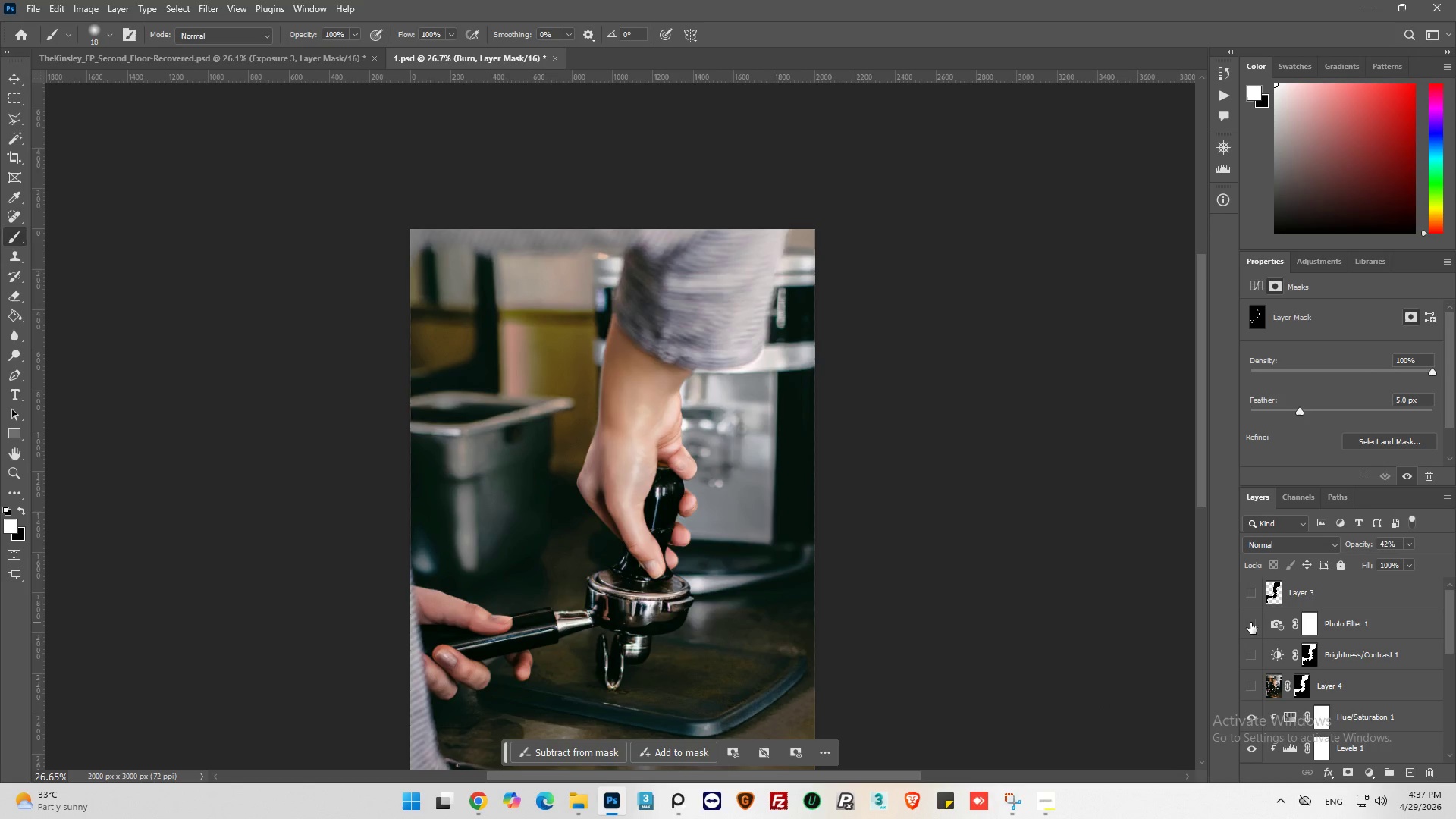 
left_click([1250, 623])
 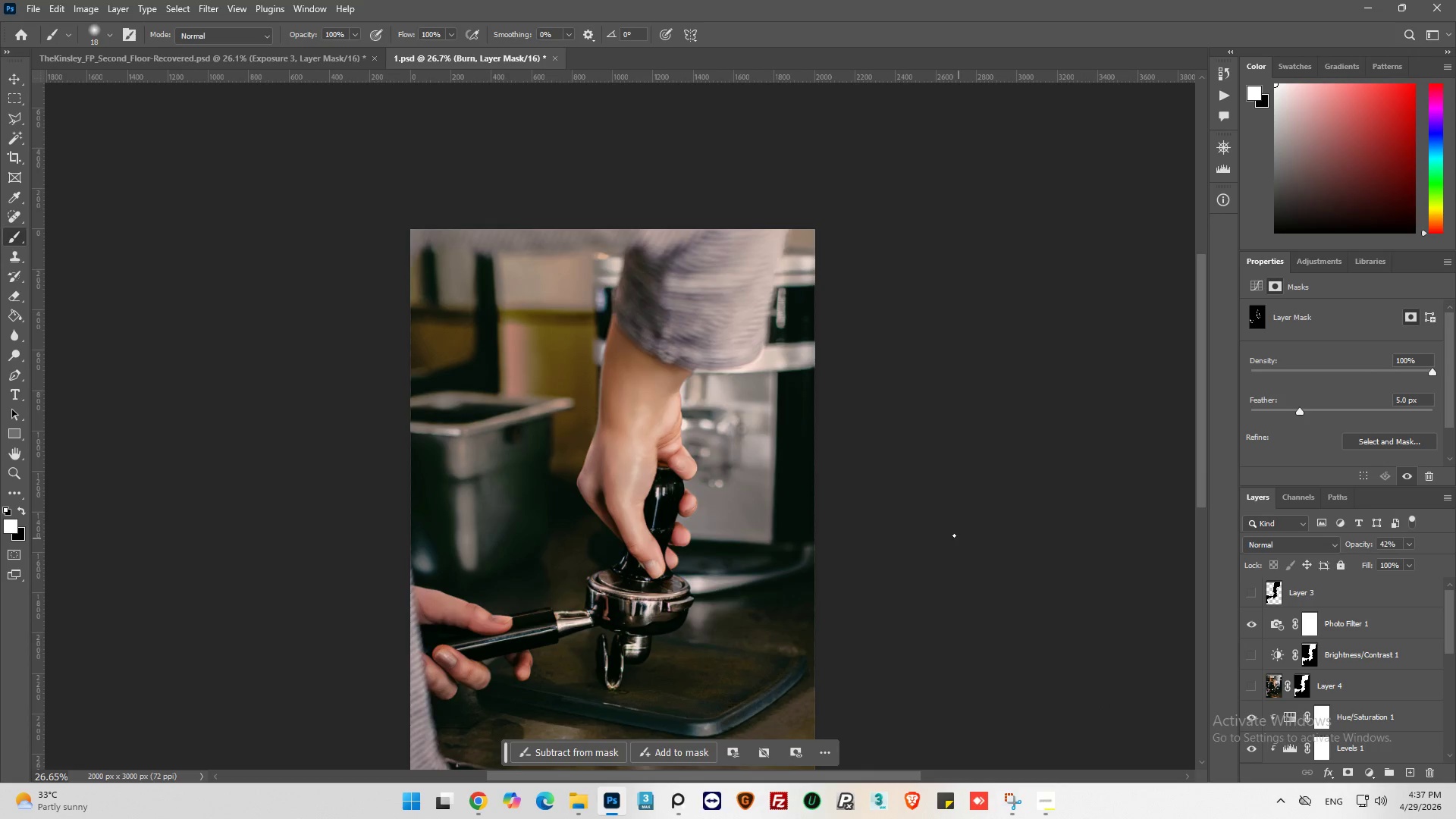 
scroll: coordinate [1395, 672], scroll_direction: down, amount: 10.0
 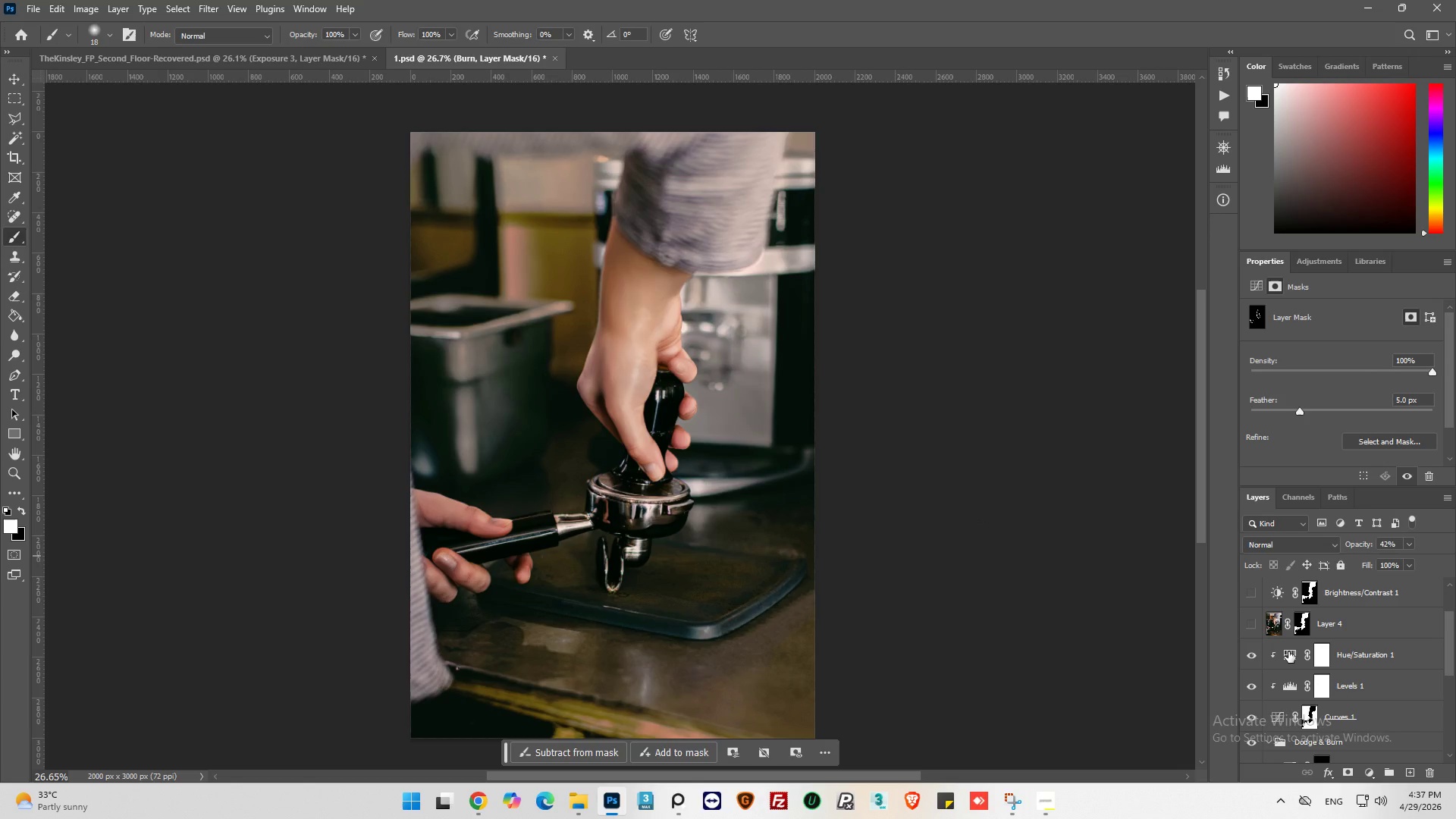 
left_click([1288, 651])
 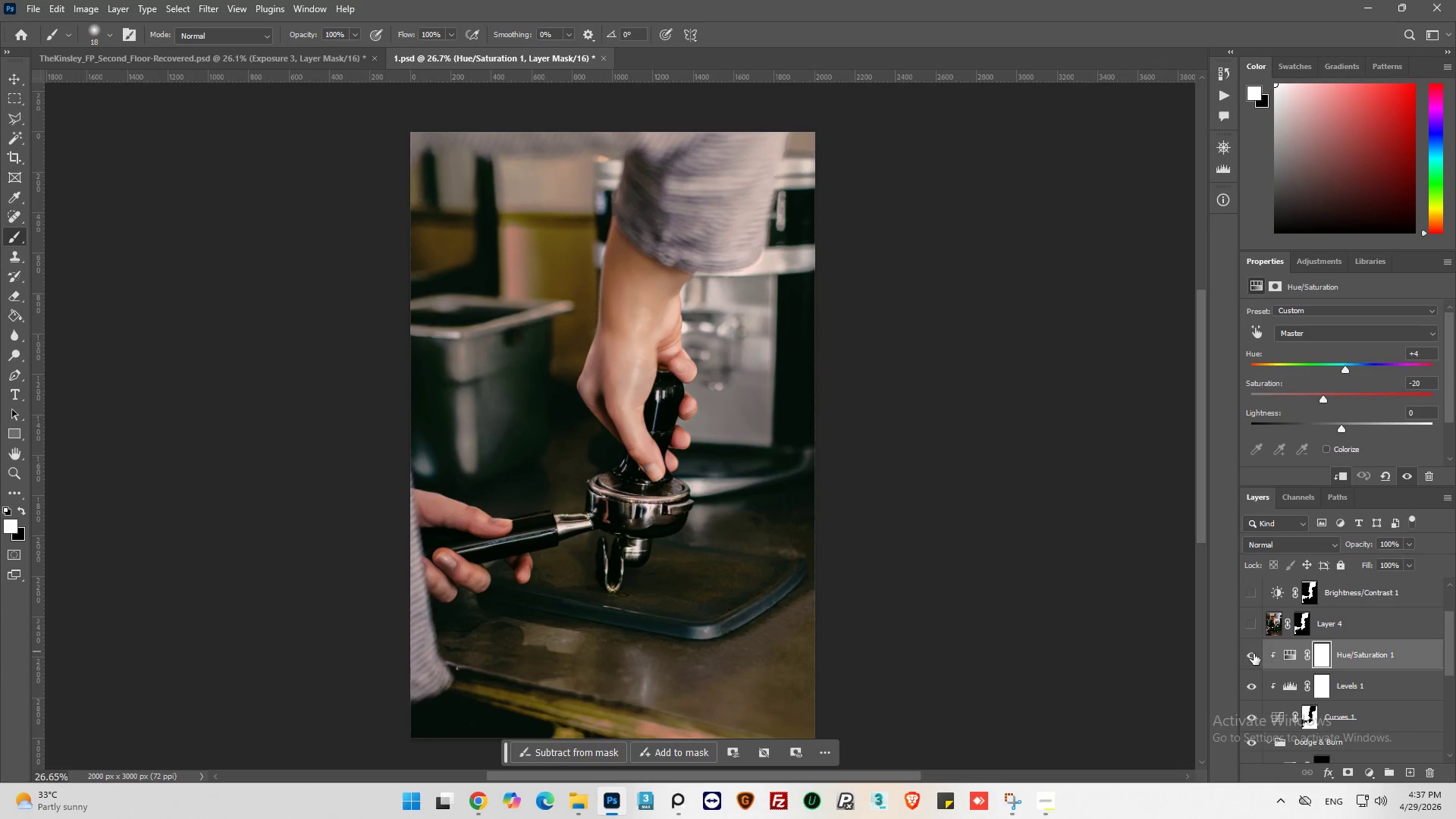 
left_click([1254, 654])
 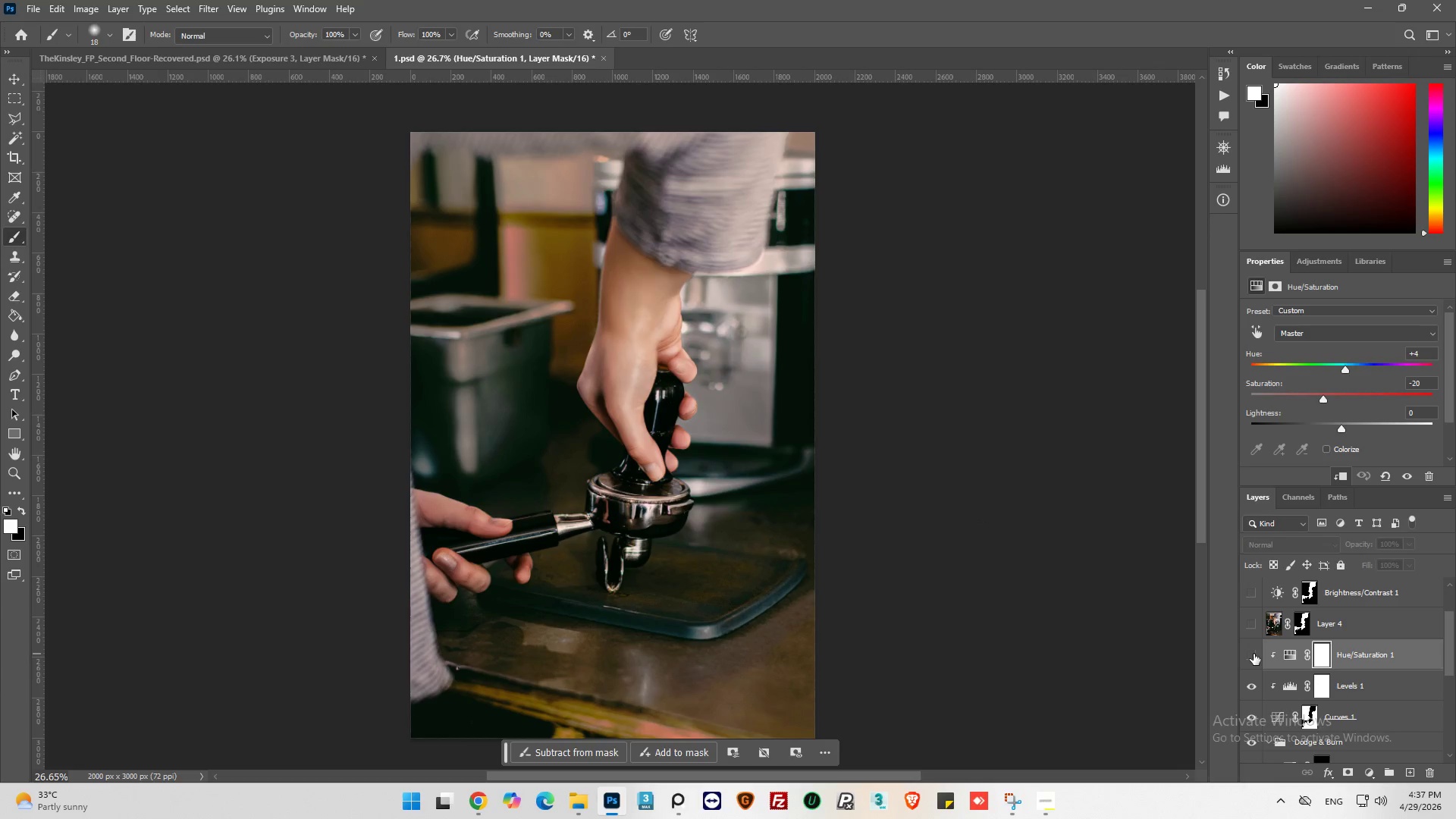 
left_click([1254, 654])
 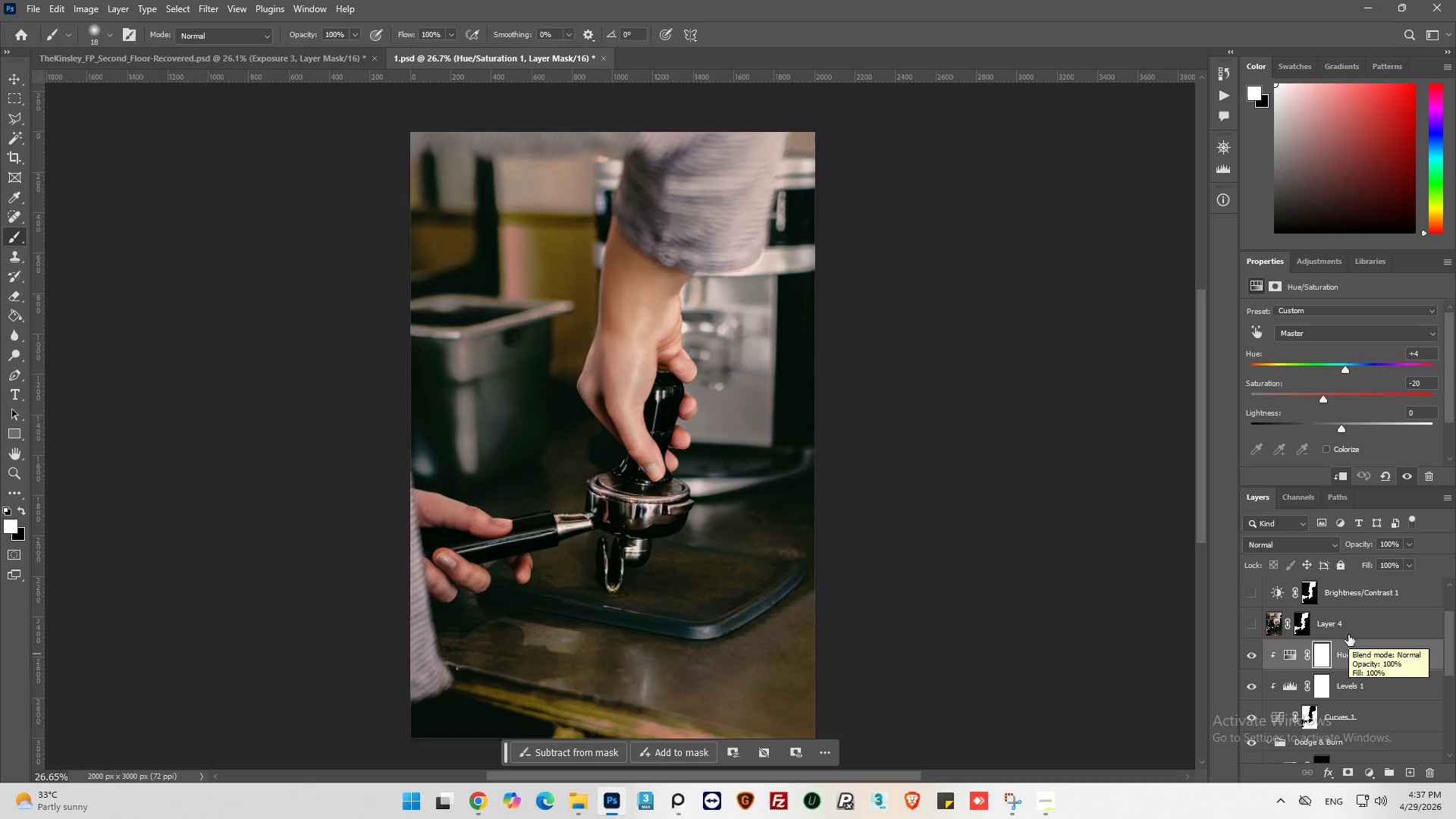 
left_click([1320, 661])